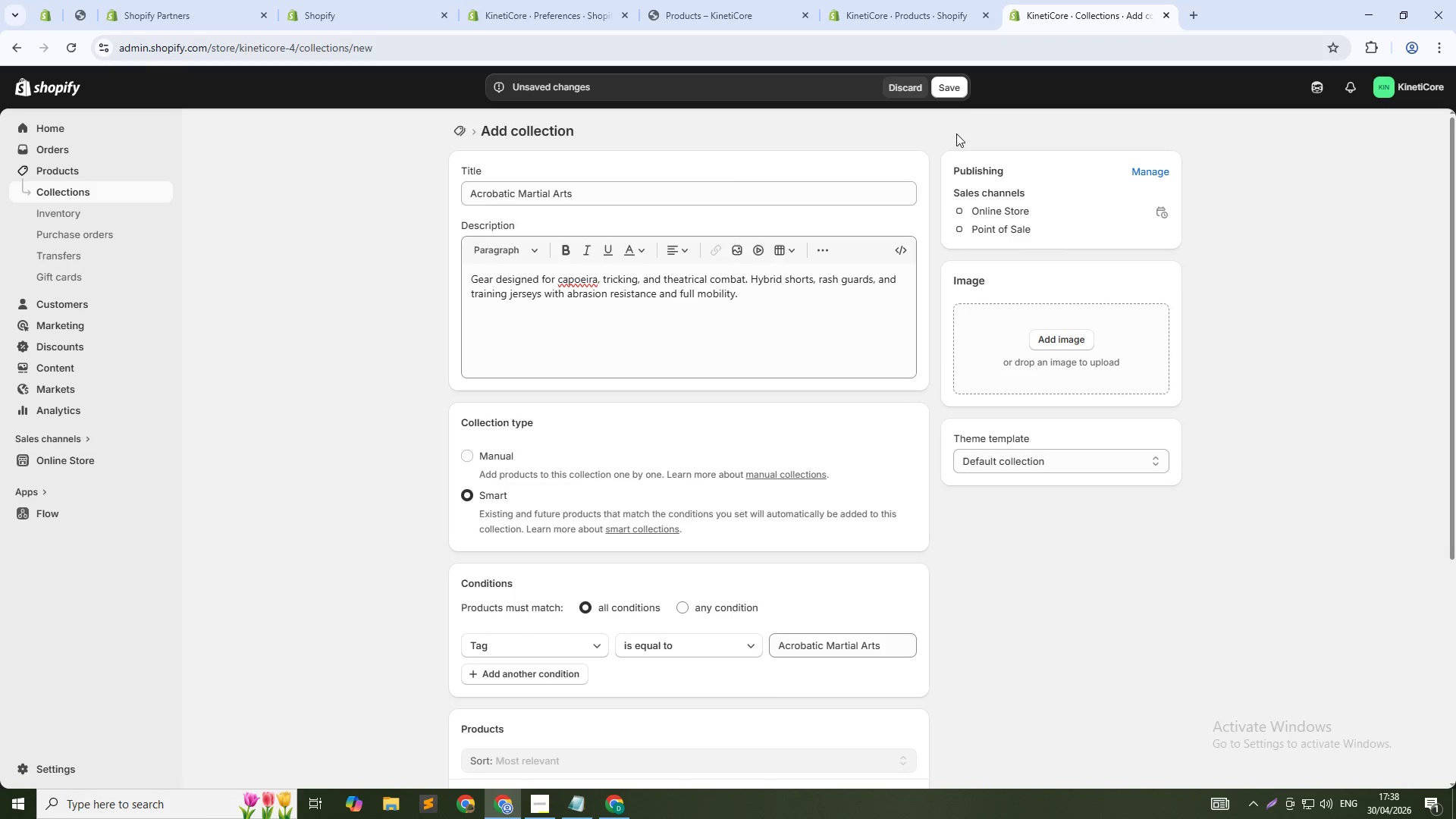 
left_click([950, 95])
 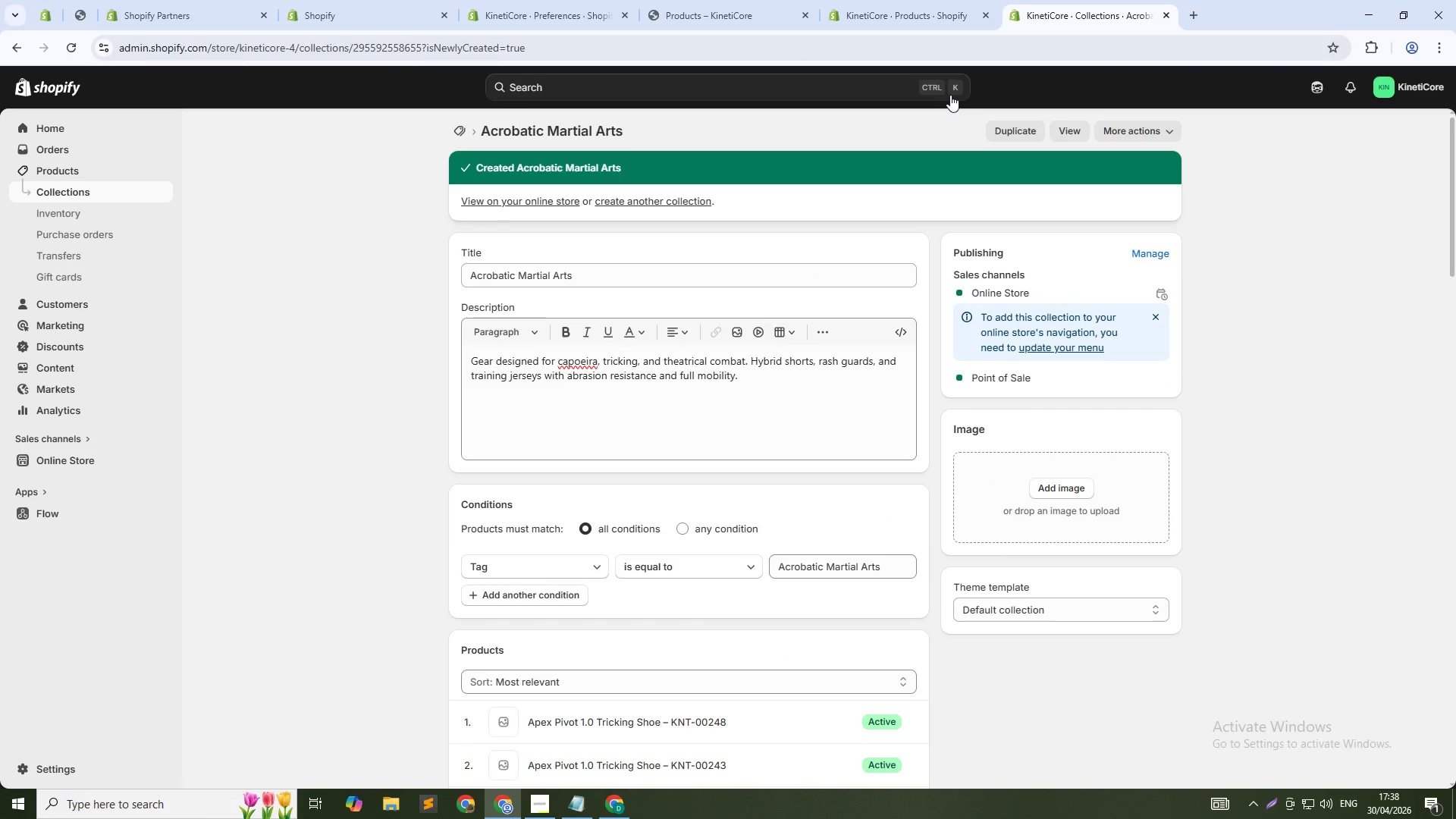 
wait(11.0)
 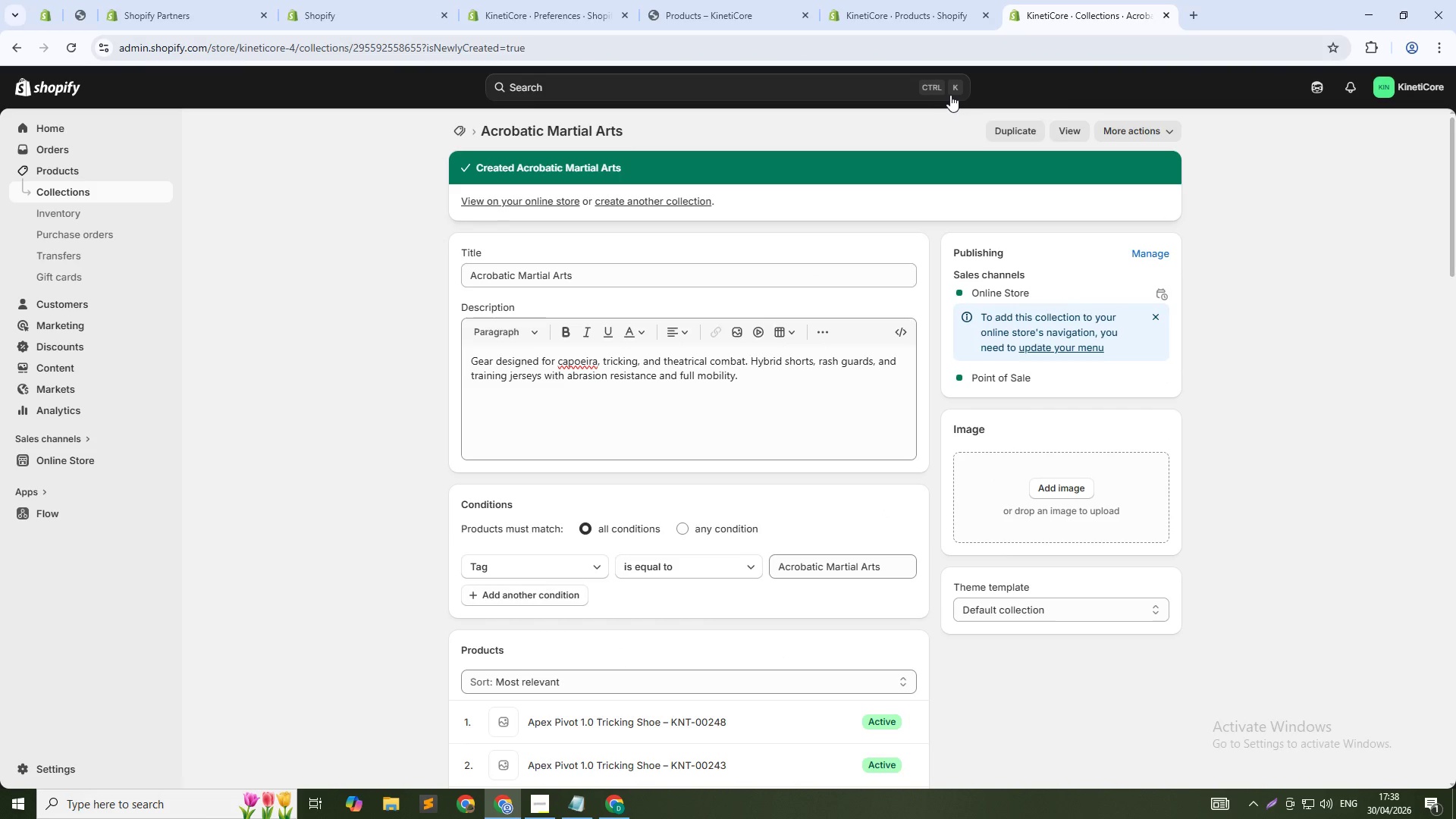 
left_click([1072, 490])
 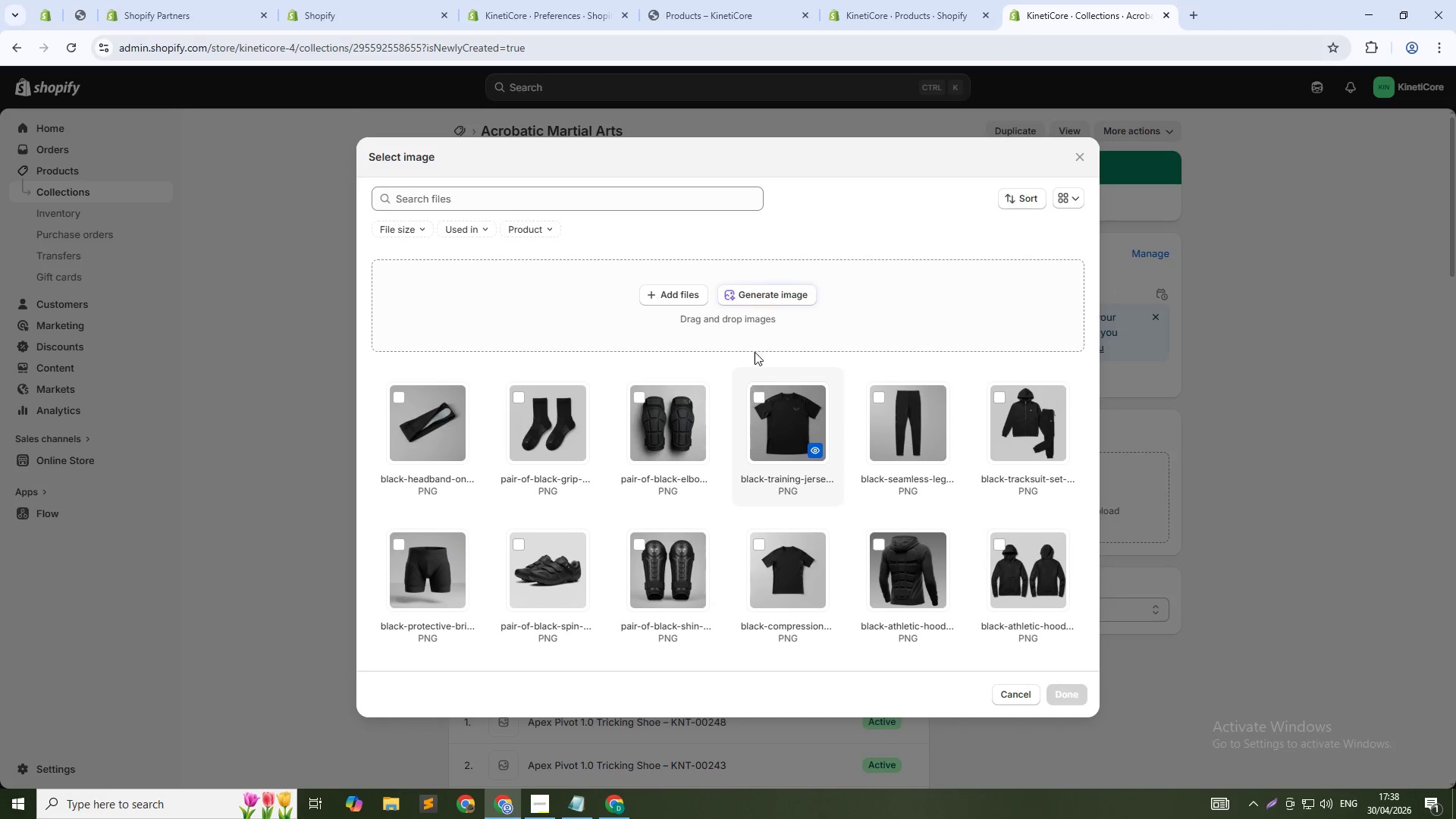 
left_click([759, 297])
 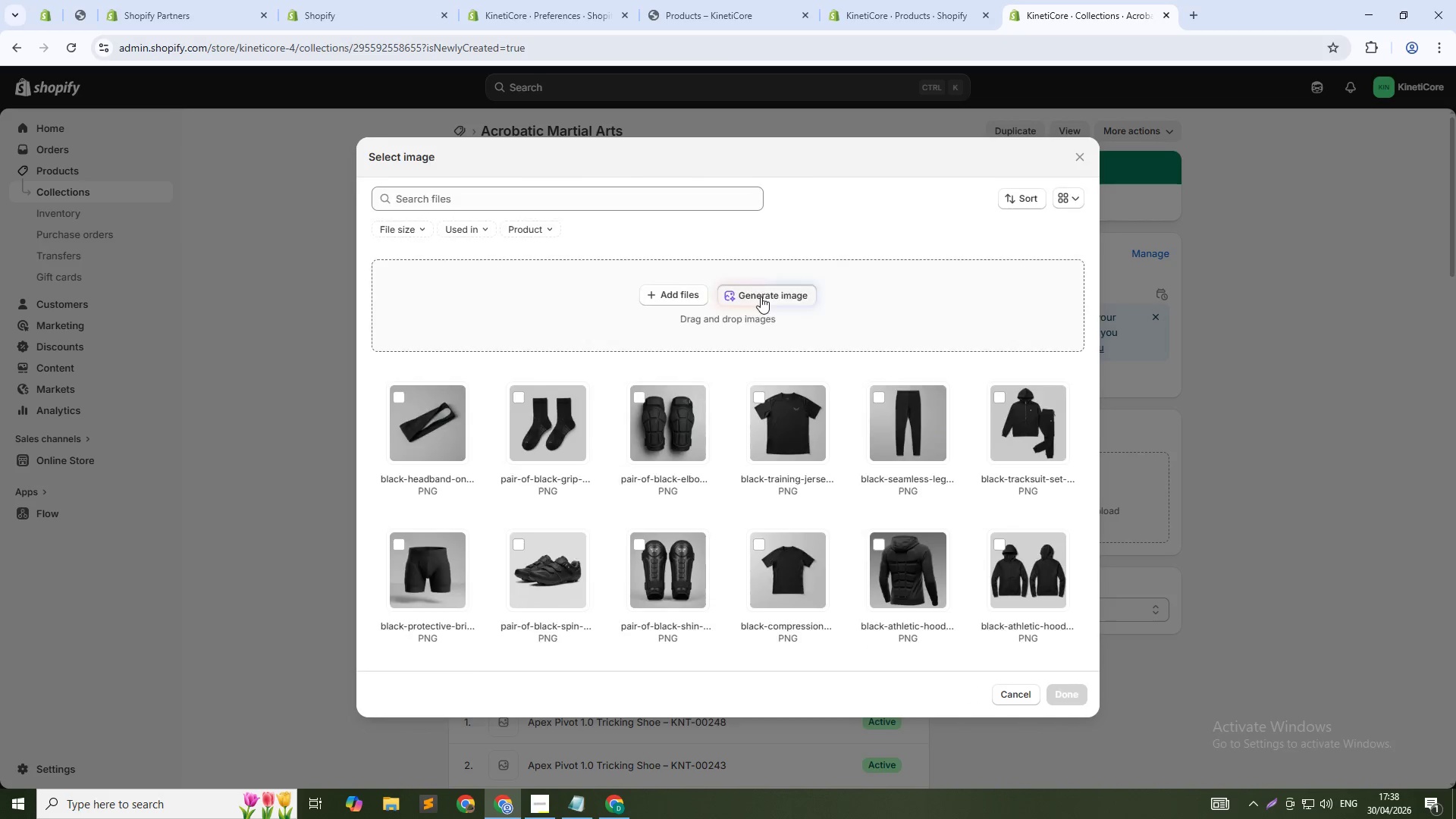 
type(Black hybri)
key(Backspace)
type(id shorts and rash guard flat lay on gray backgorund, clean studo)
key(Backspace)
type(io lighting )
key(Backspace)
type(, 1:1 square)
 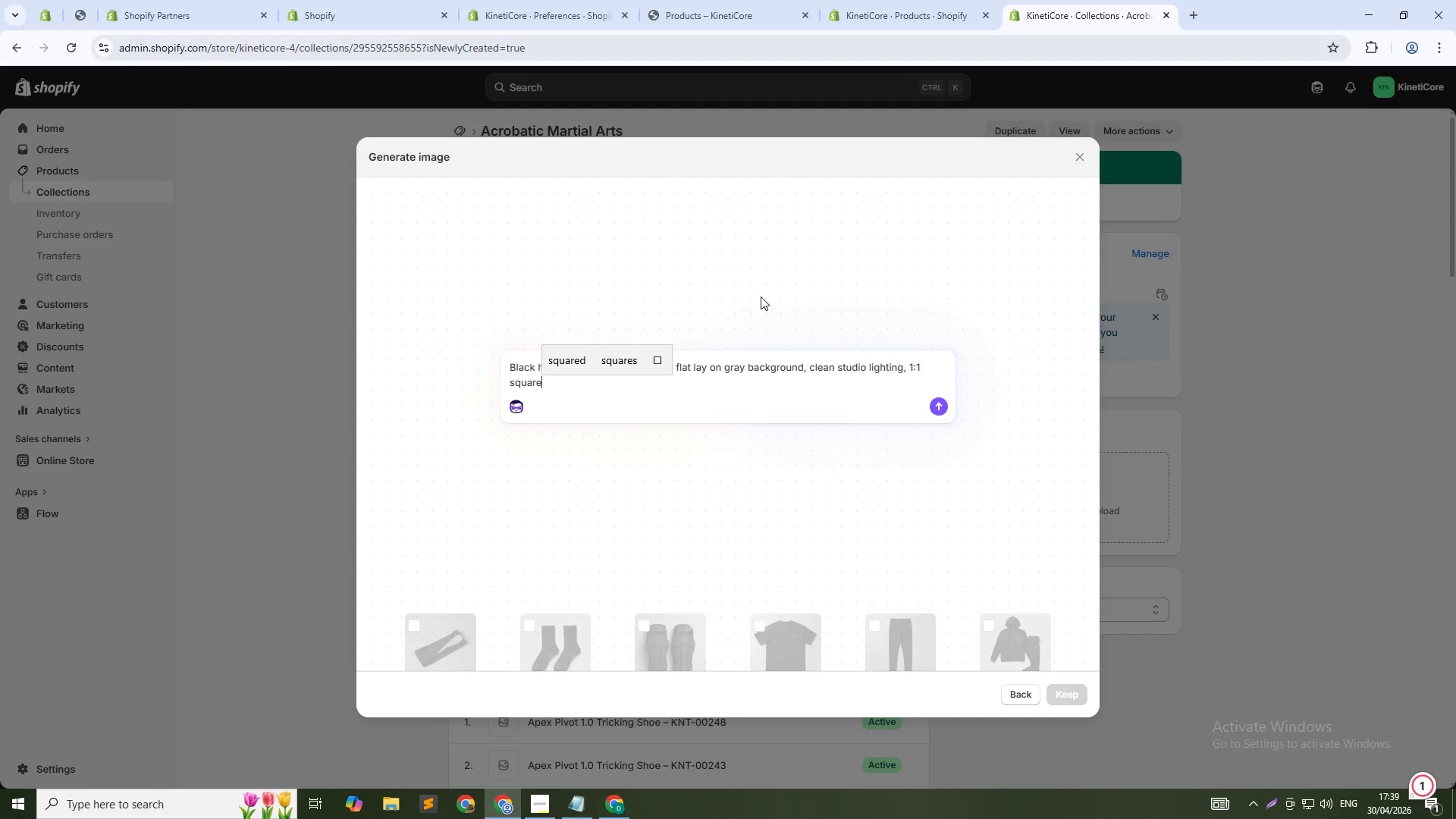 
key(Enter)
 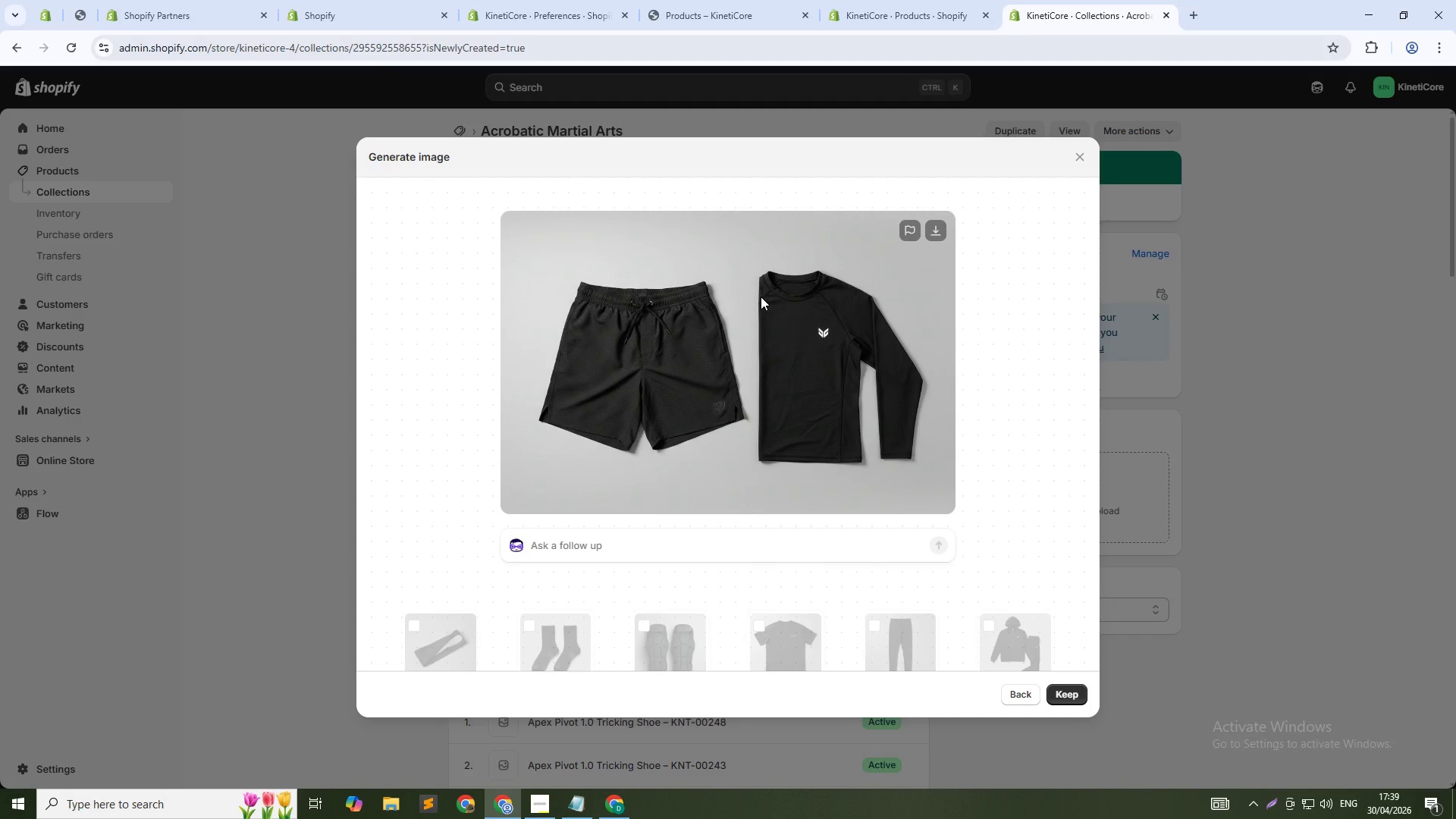 
wait(42.83)
 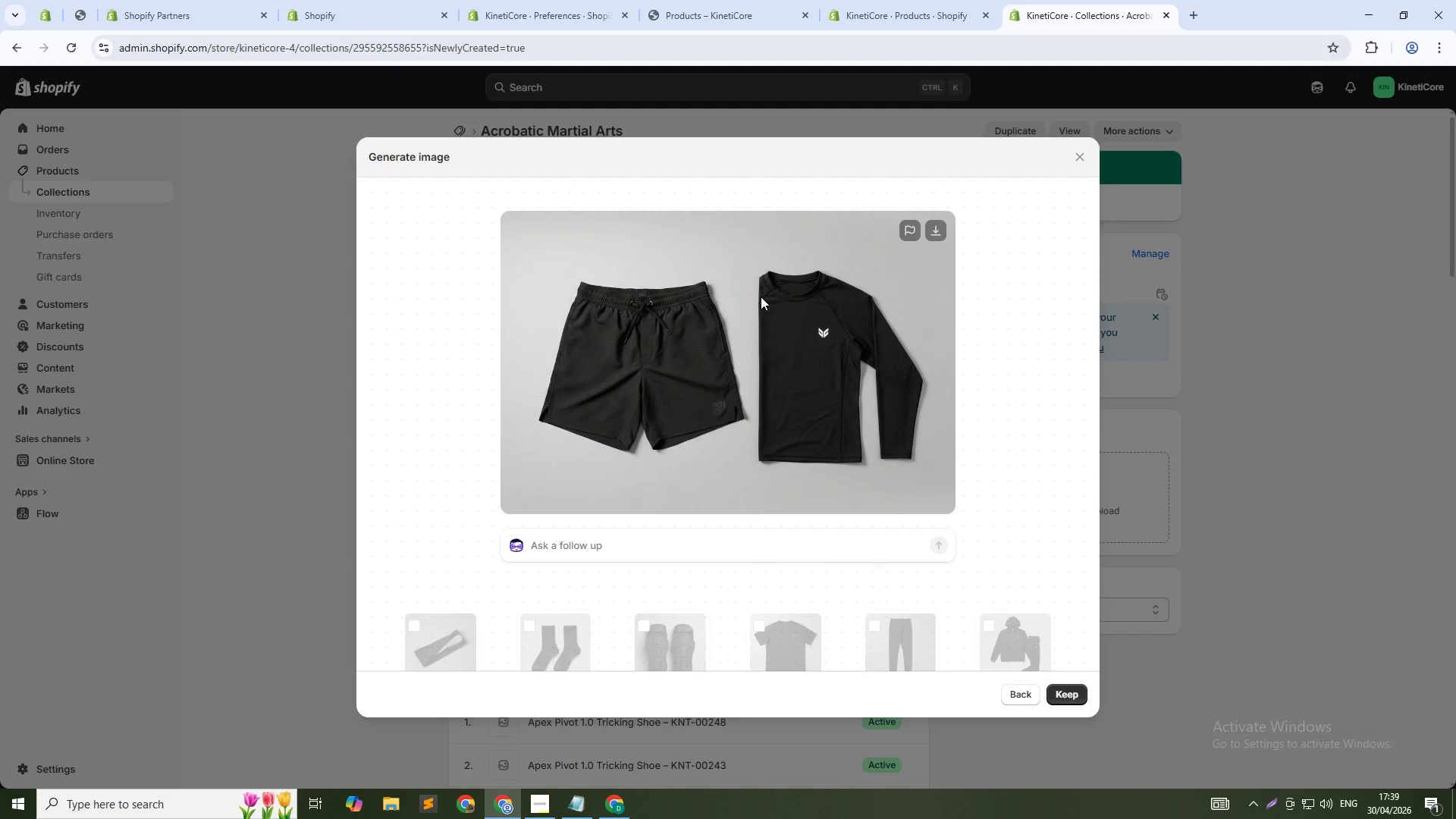 
left_click([1068, 697])
 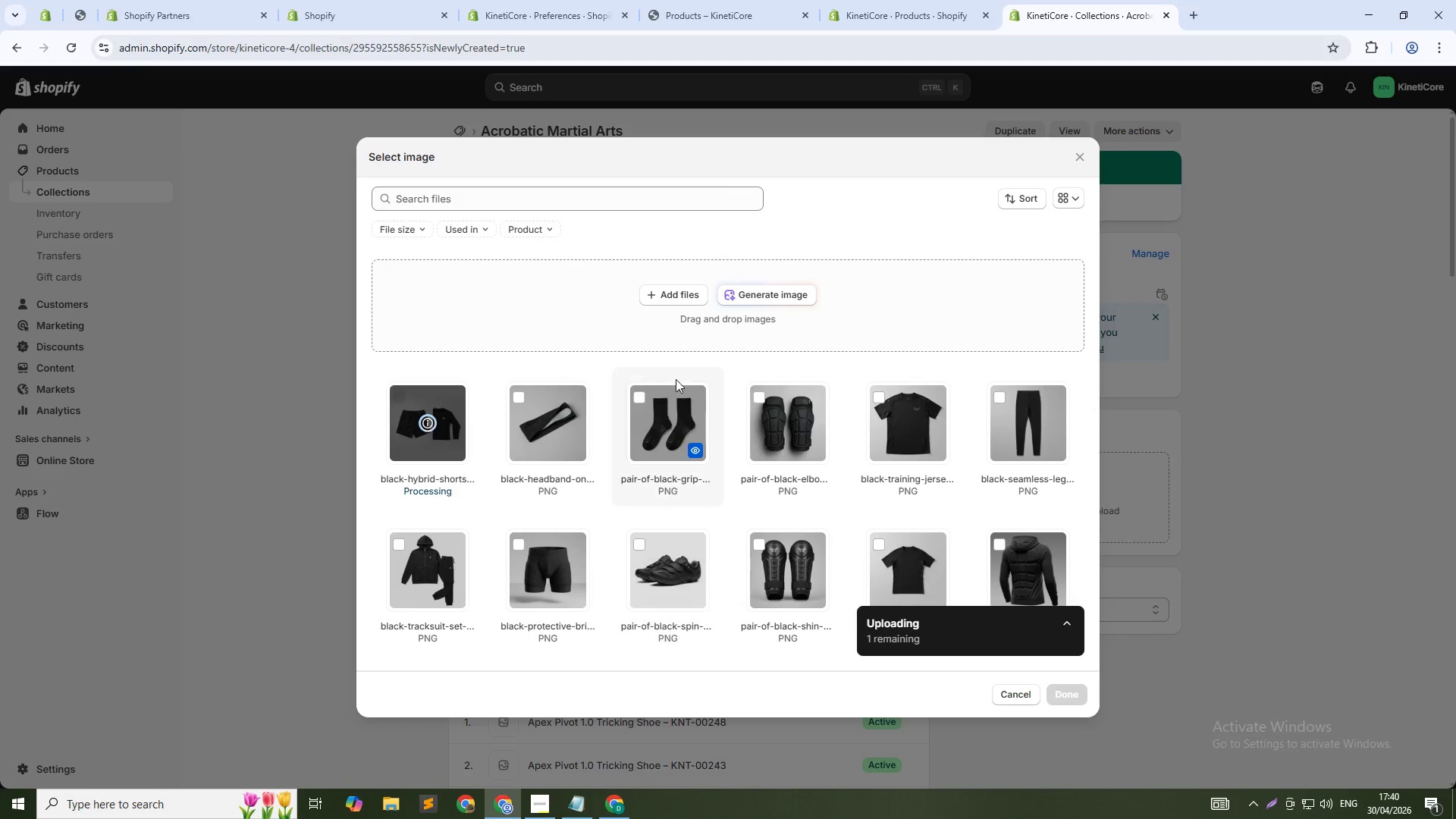 
wait(5.61)
 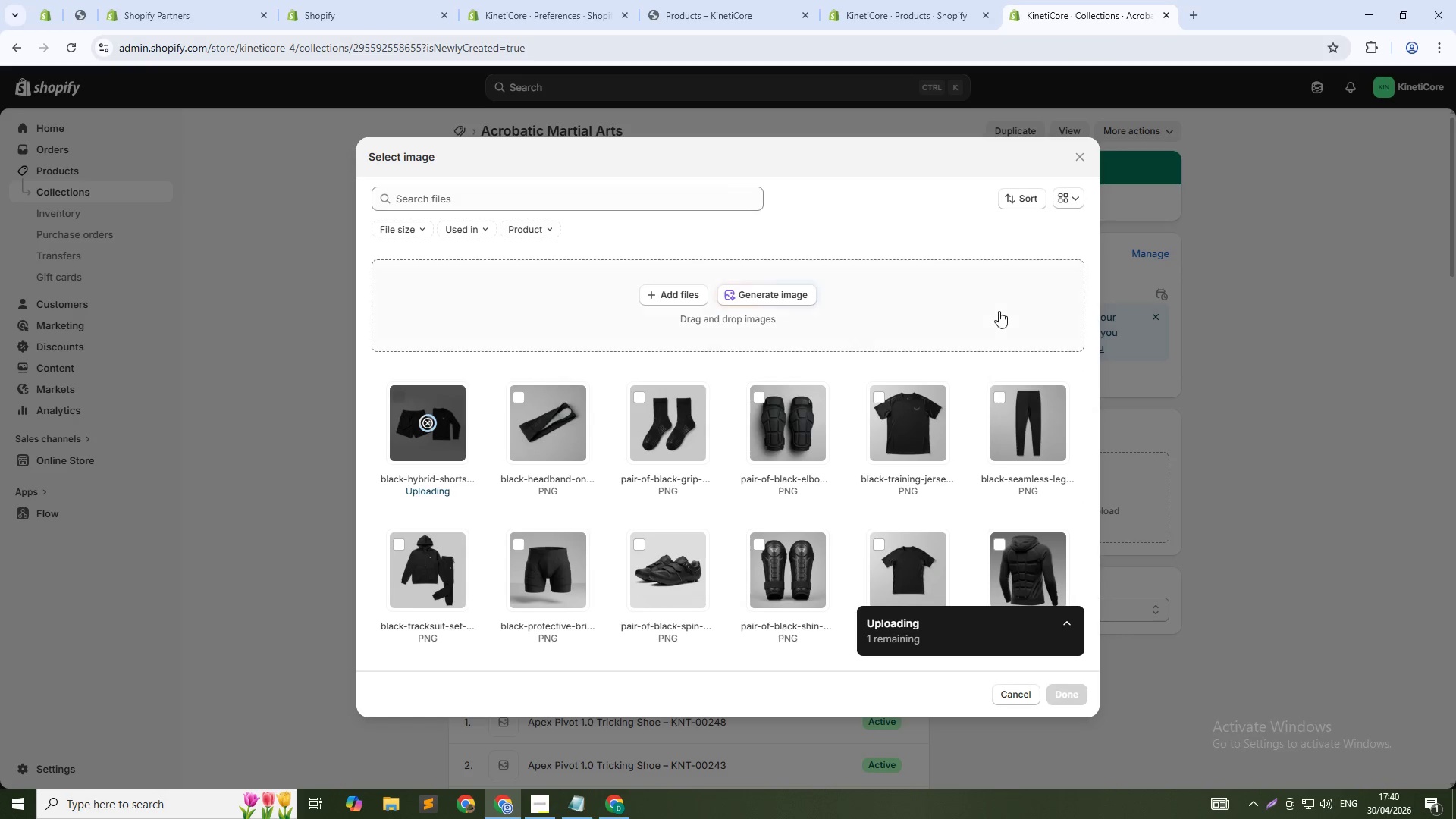 
left_click([749, 290])
 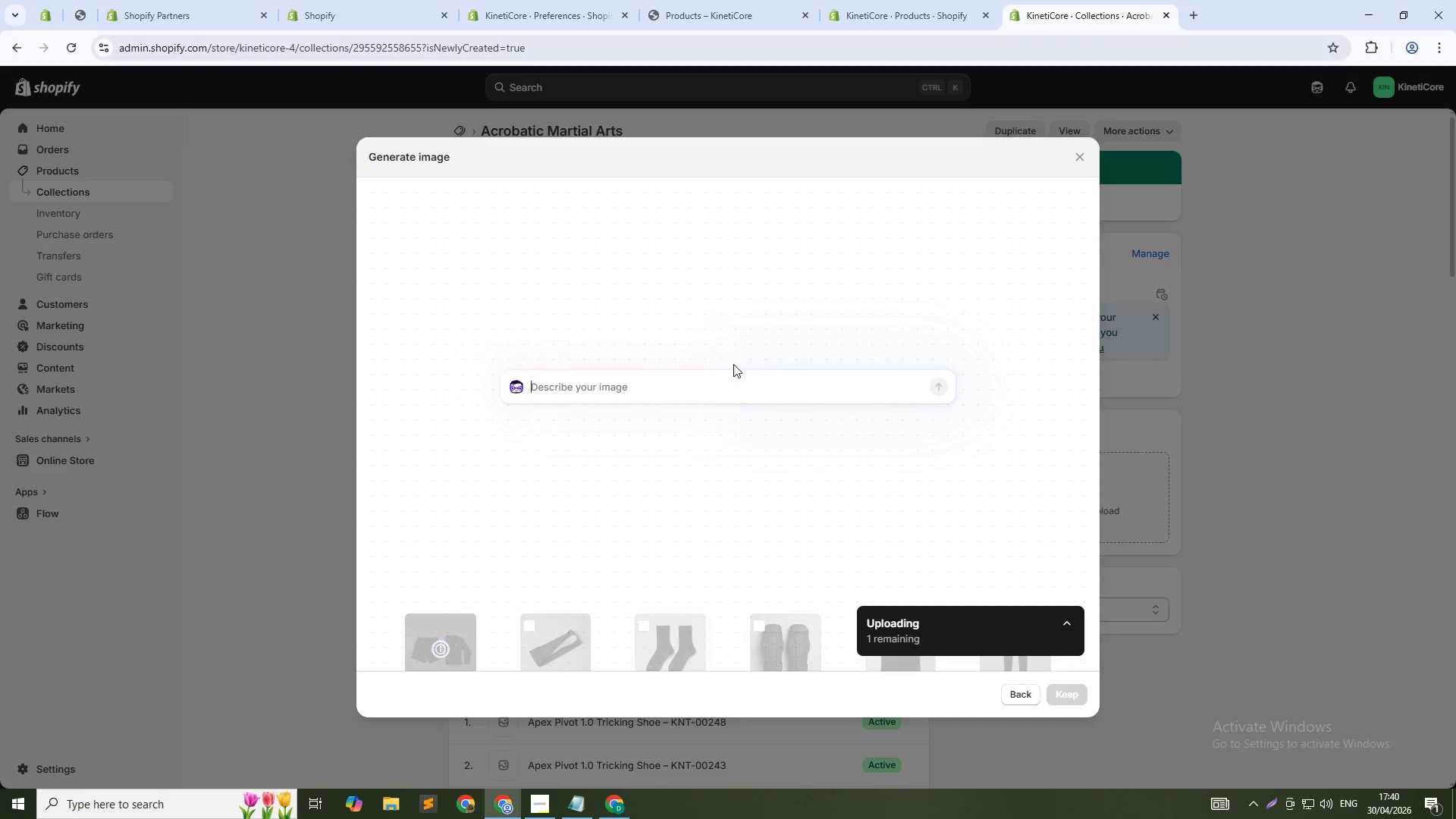 
type(Back compression top and hoodie )
key(Backspace)
type(flat lay on gray backgorund, clean studio lighting, 1:! square)
 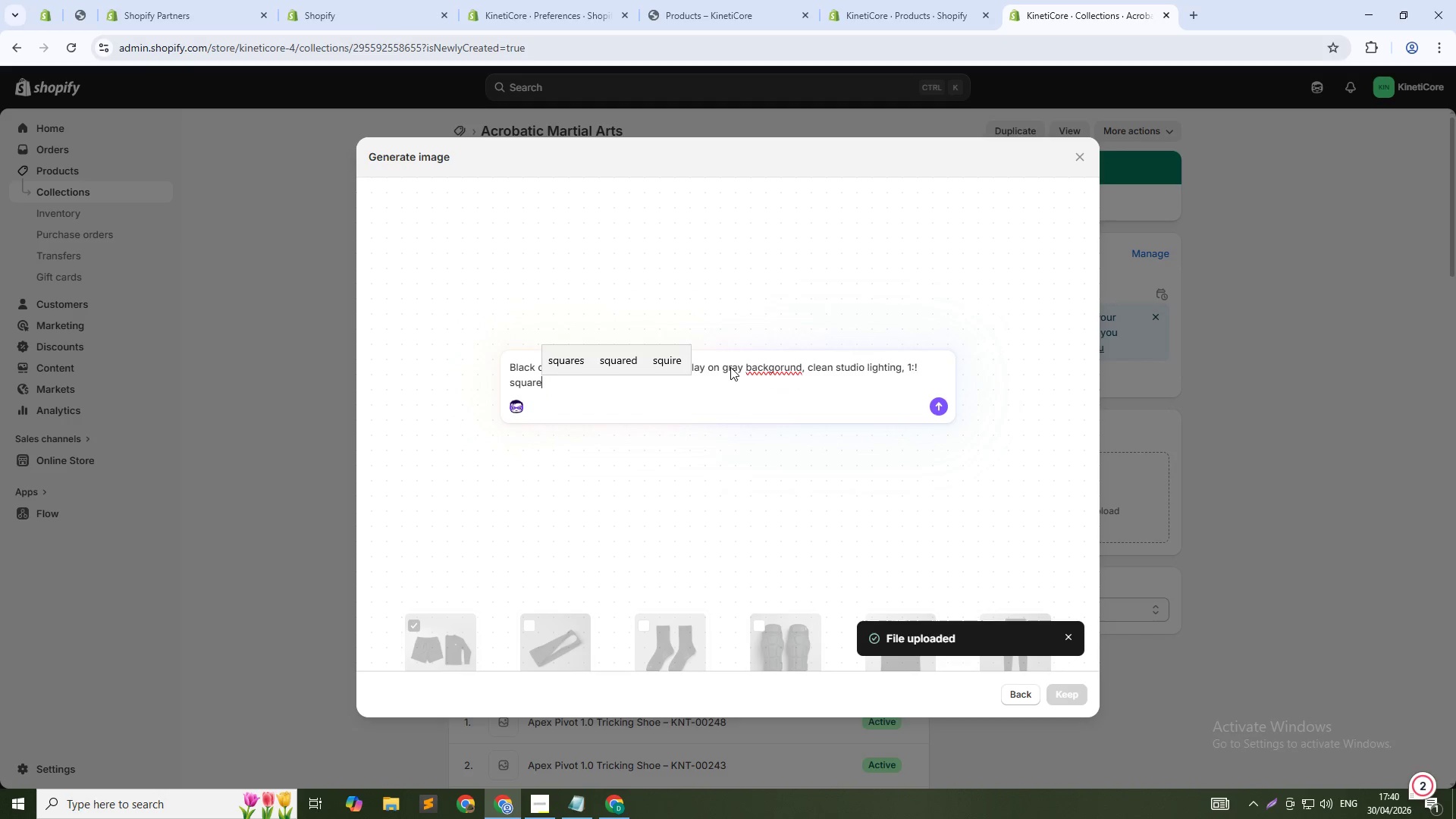 
key(Enter)
 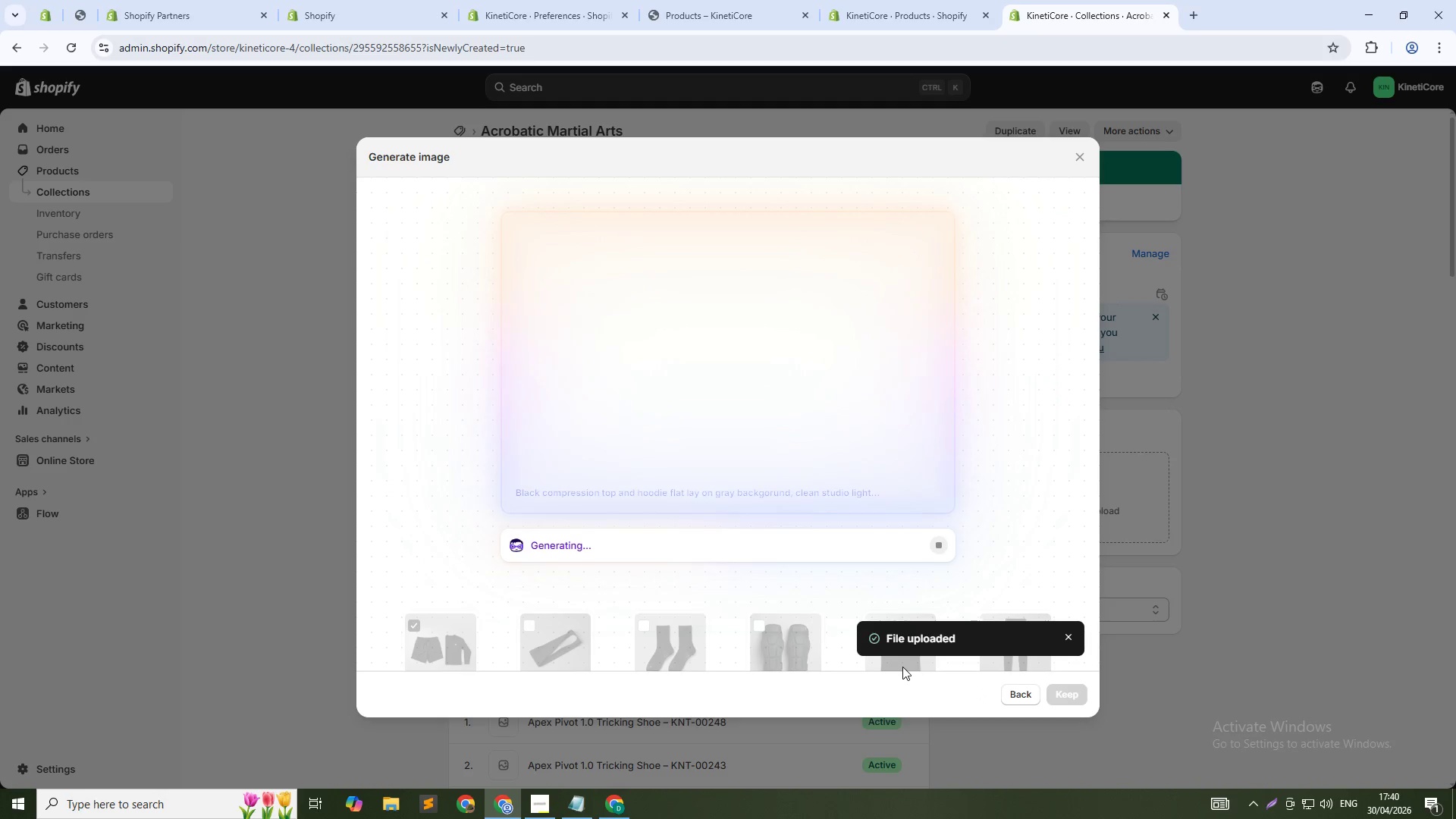 
wait(15.06)
 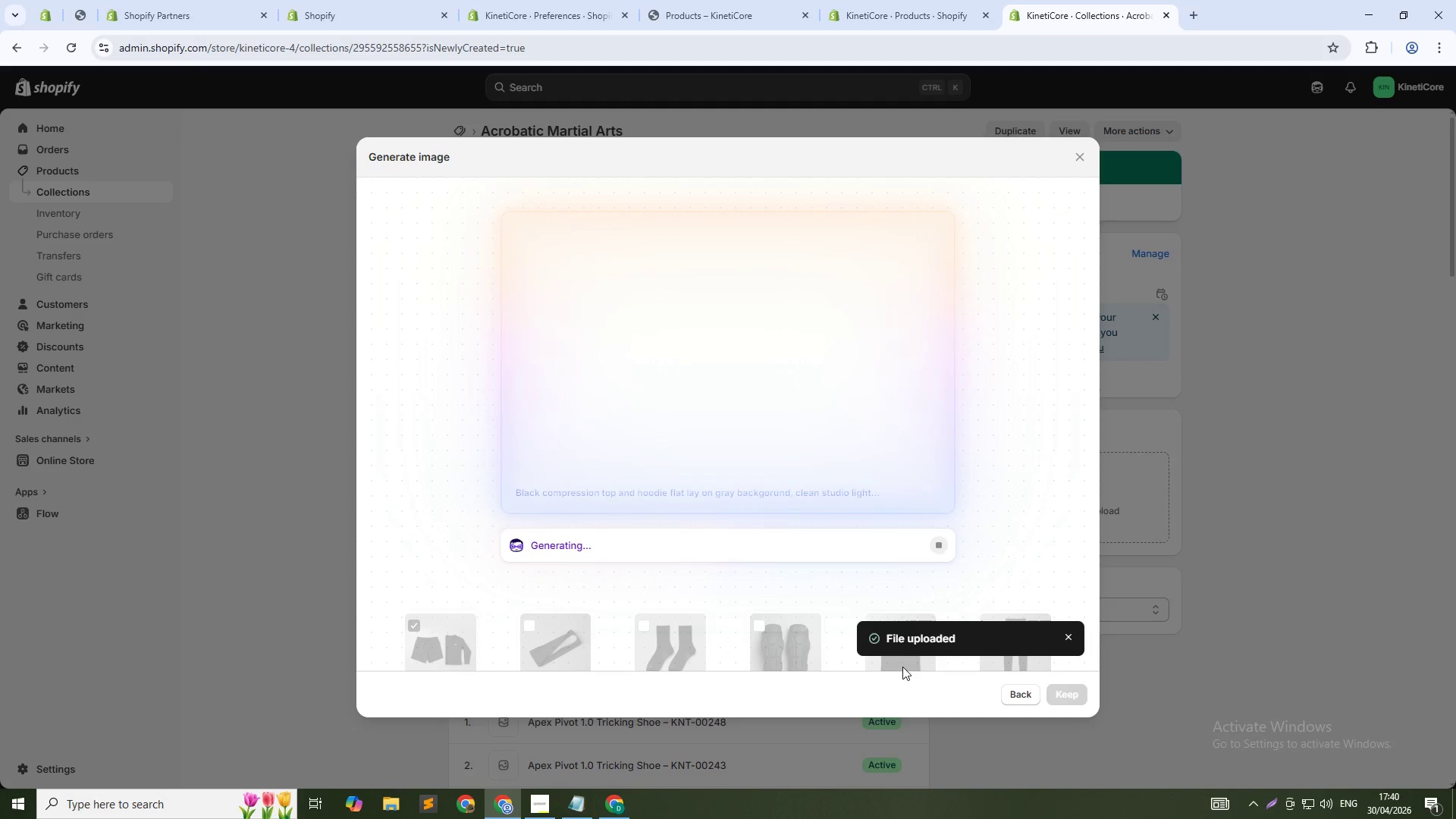 
key(Alt+Tab)